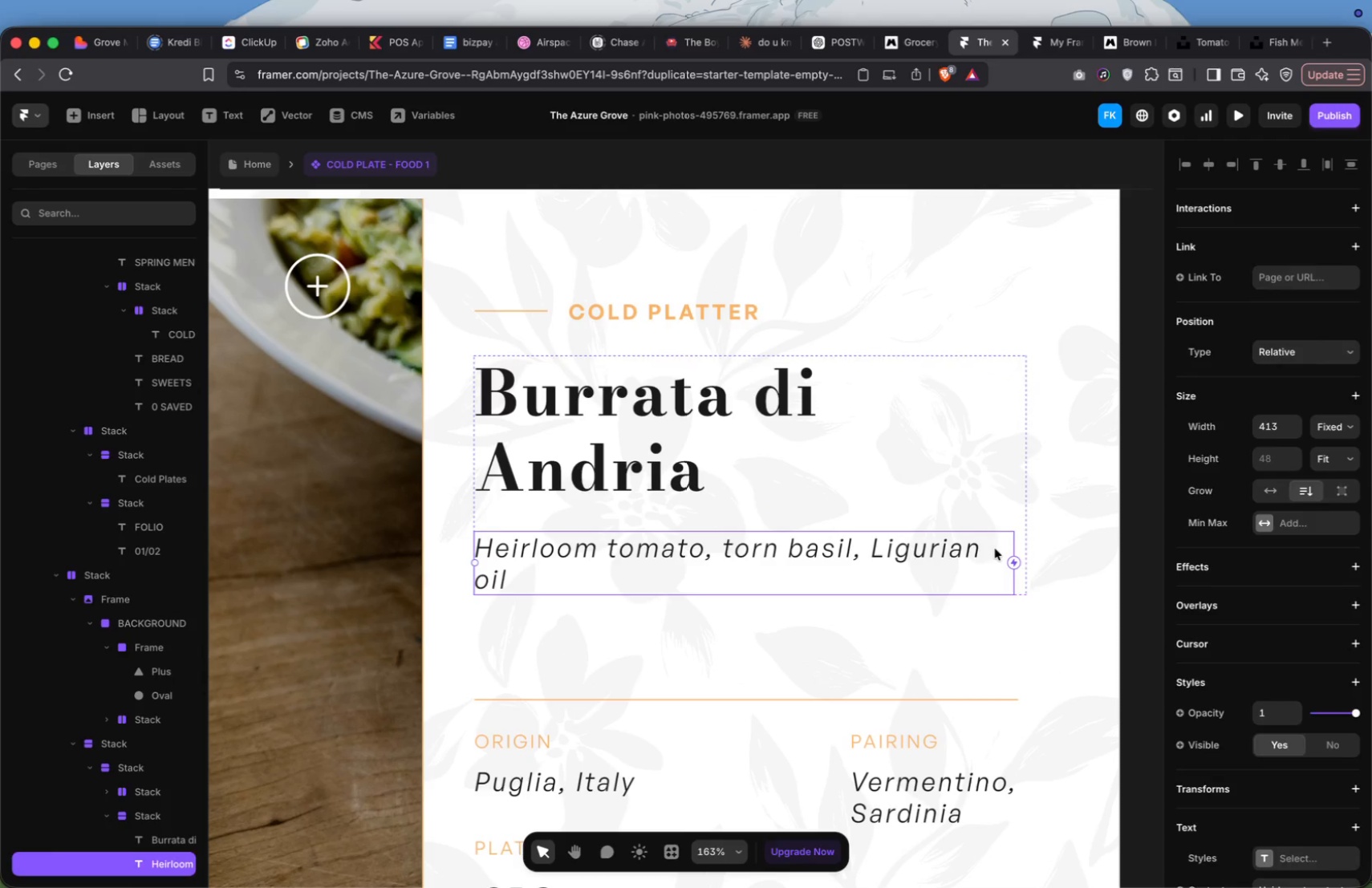 
left_click_drag(start_coordinate=[1005, 547], to_coordinate=[974, 549])
 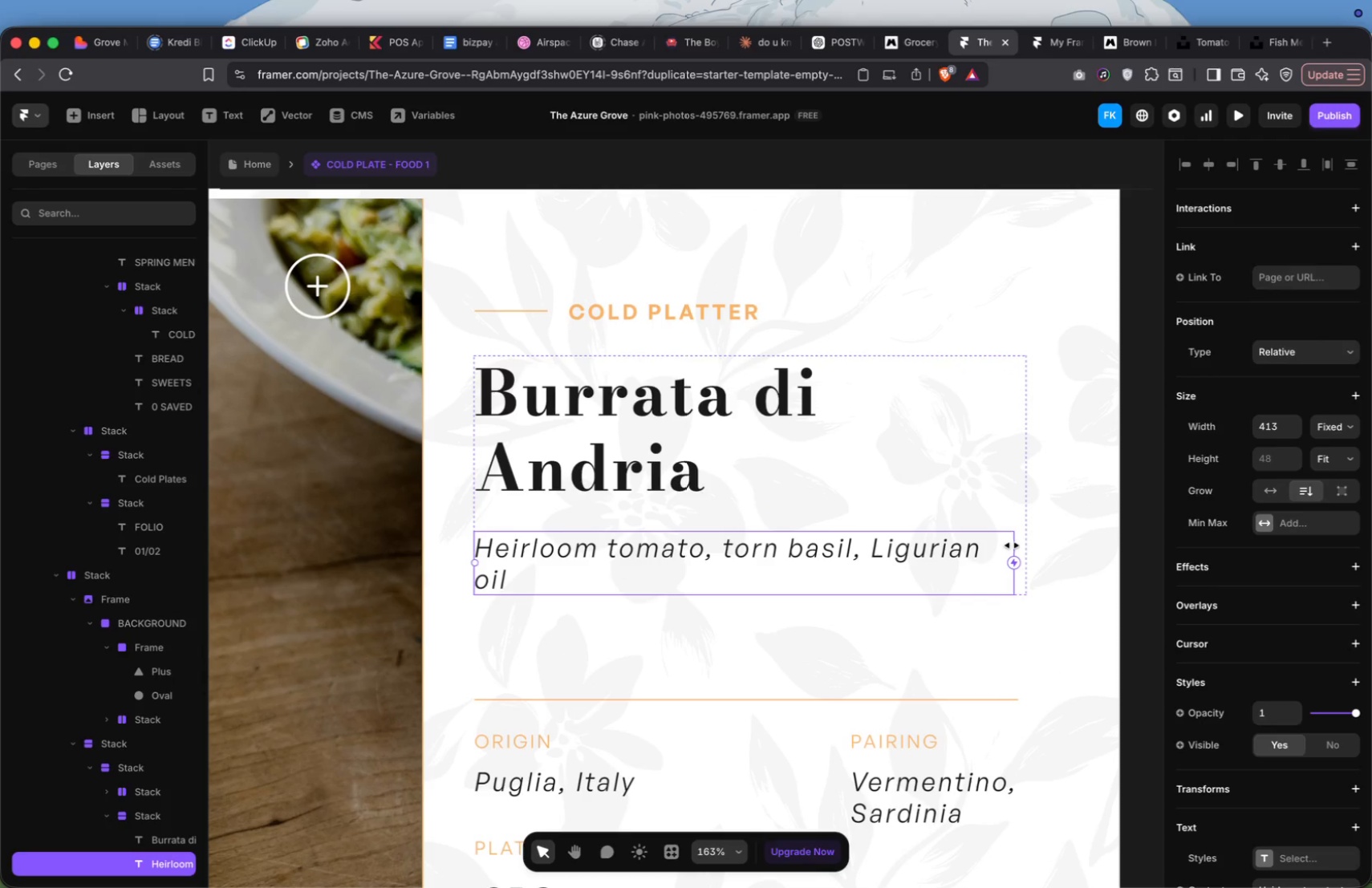 
left_click_drag(start_coordinate=[1012, 545], to_coordinate=[963, 545])
 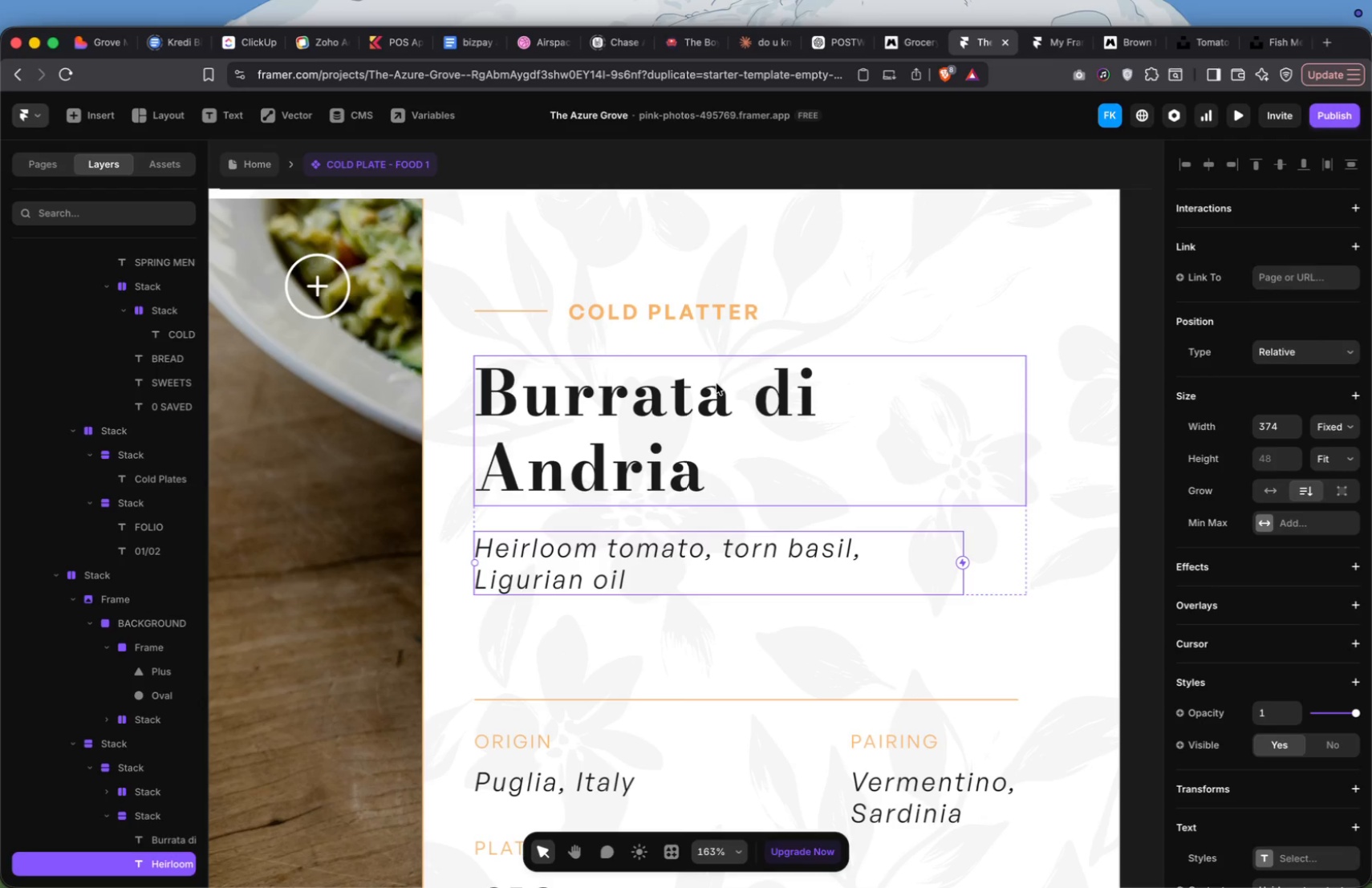 
left_click([728, 371])
 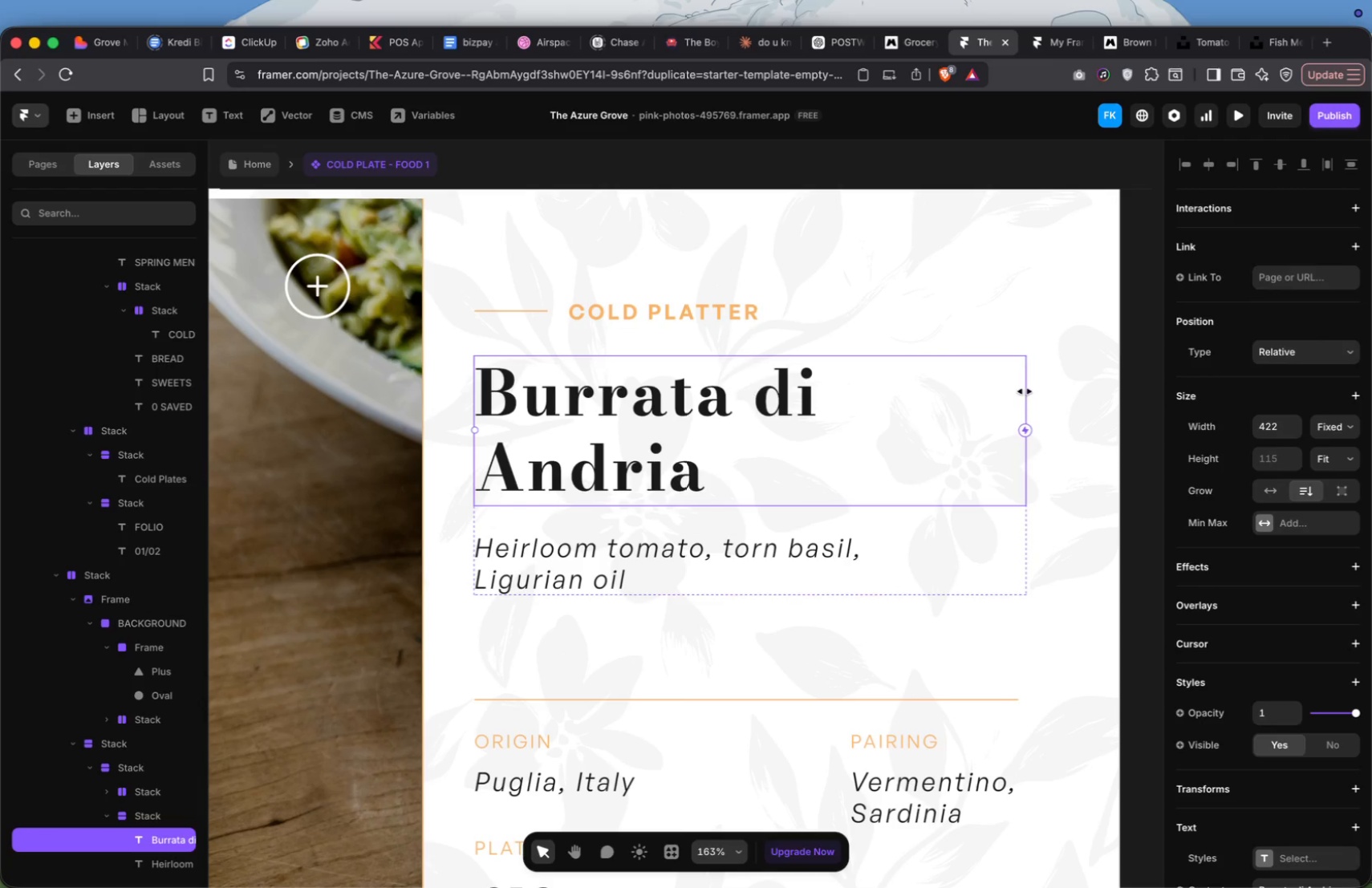 
left_click_drag(start_coordinate=[1025, 391], to_coordinate=[1080, 400])
 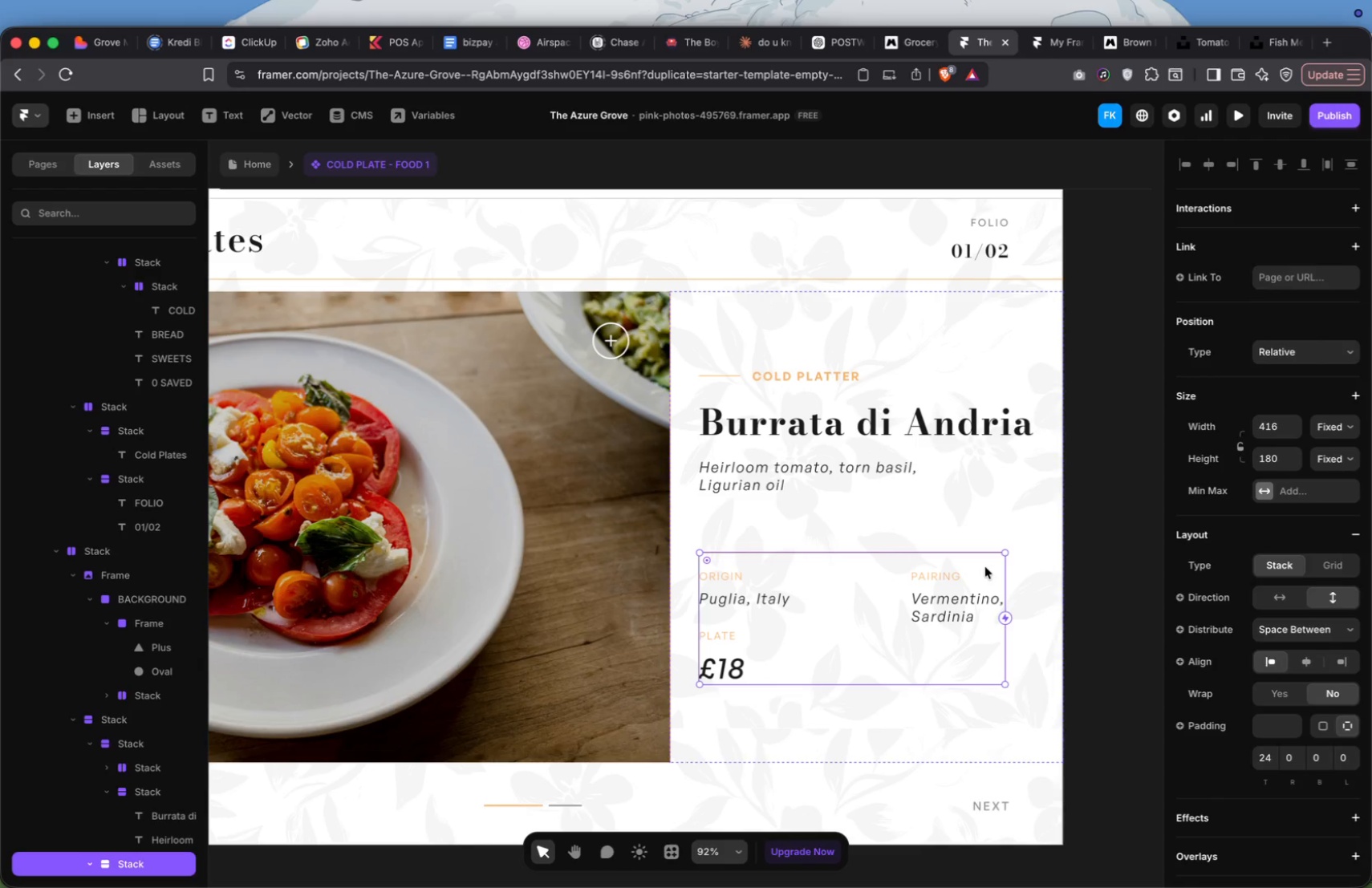 
left_click_drag(start_coordinate=[1005, 569], to_coordinate=[1020, 565])
 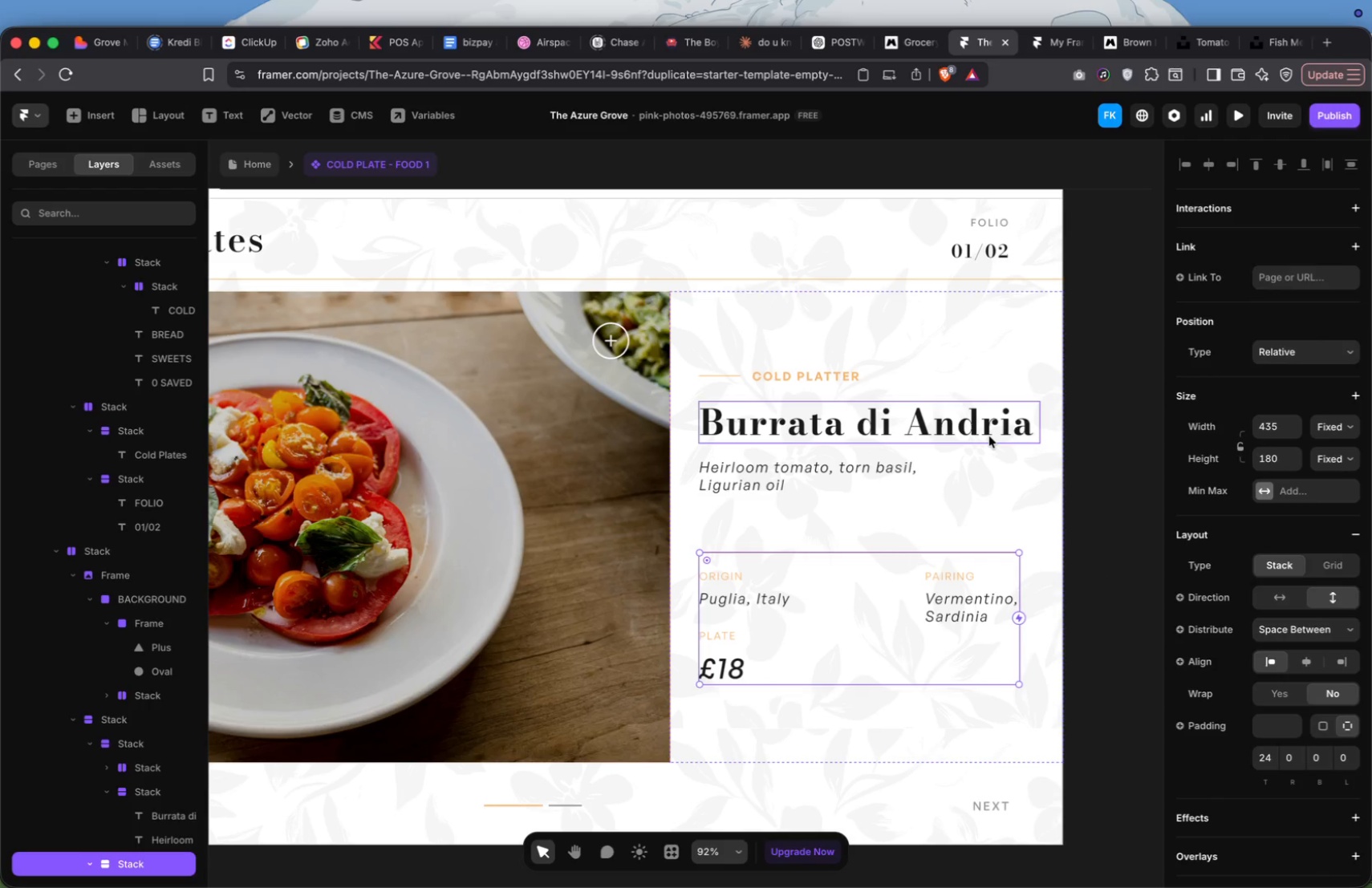 
left_click([989, 436])
 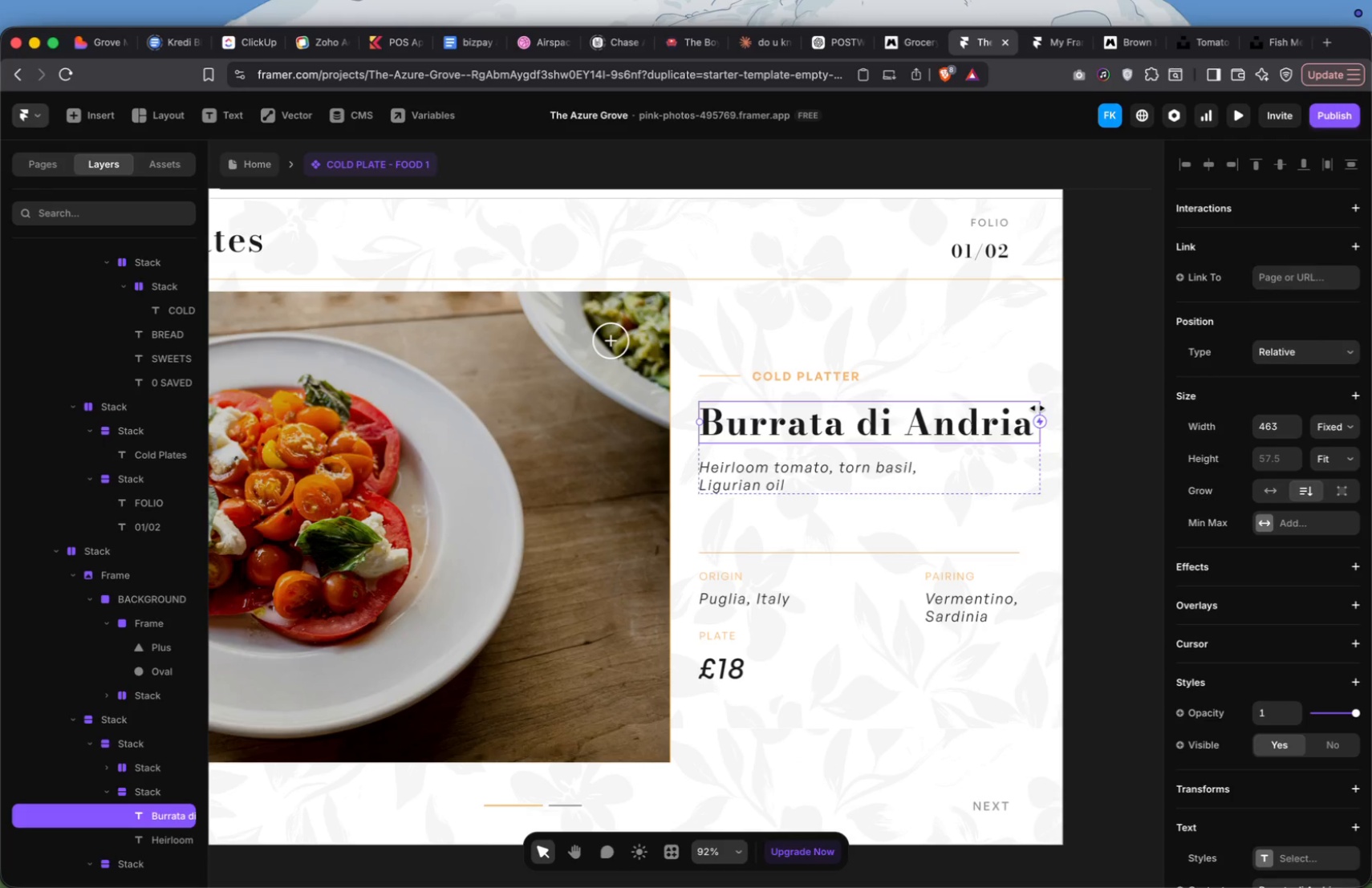 
left_click_drag(start_coordinate=[1037, 408], to_coordinate=[1010, 410])
 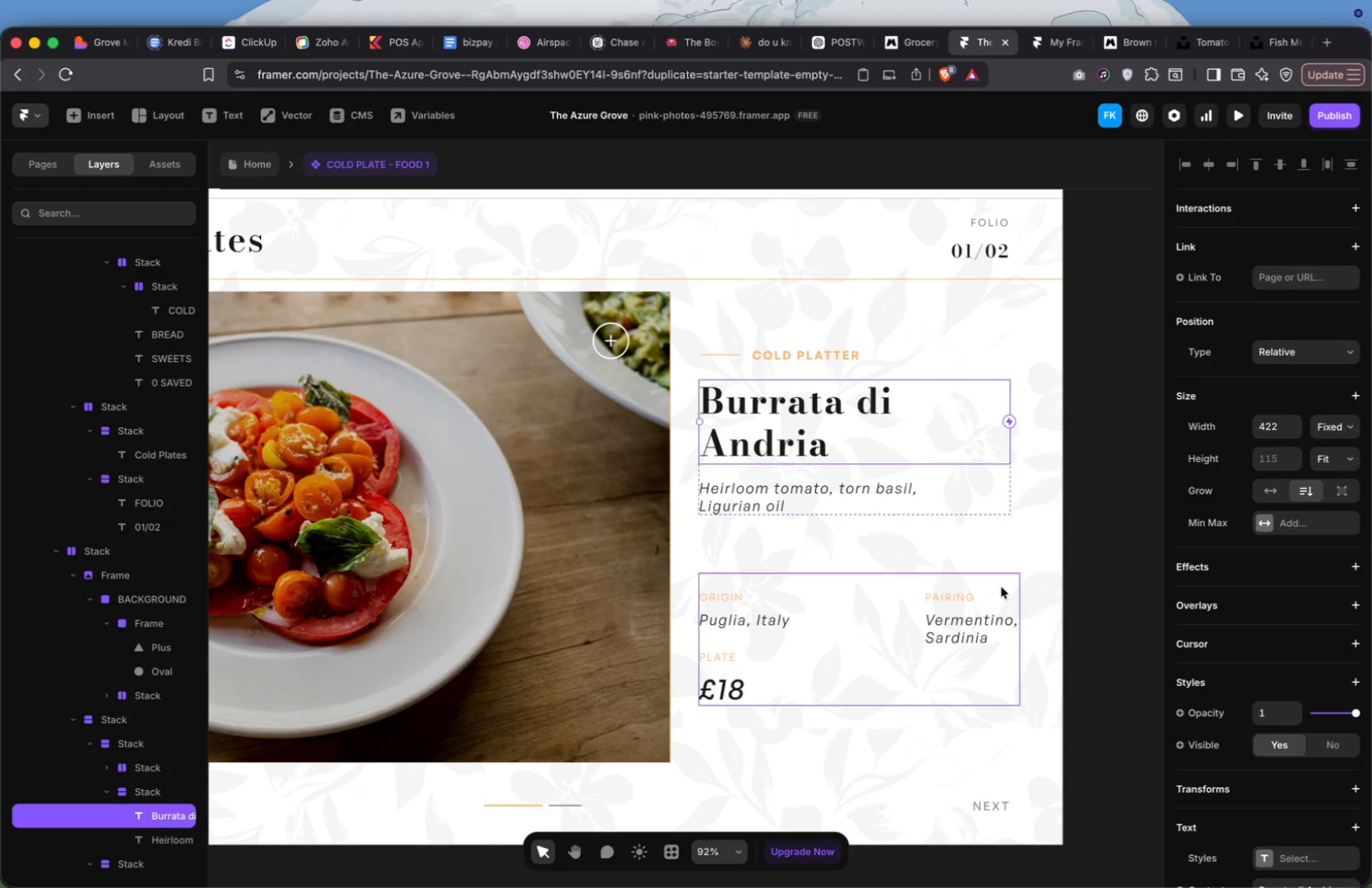 
left_click([1002, 586])
 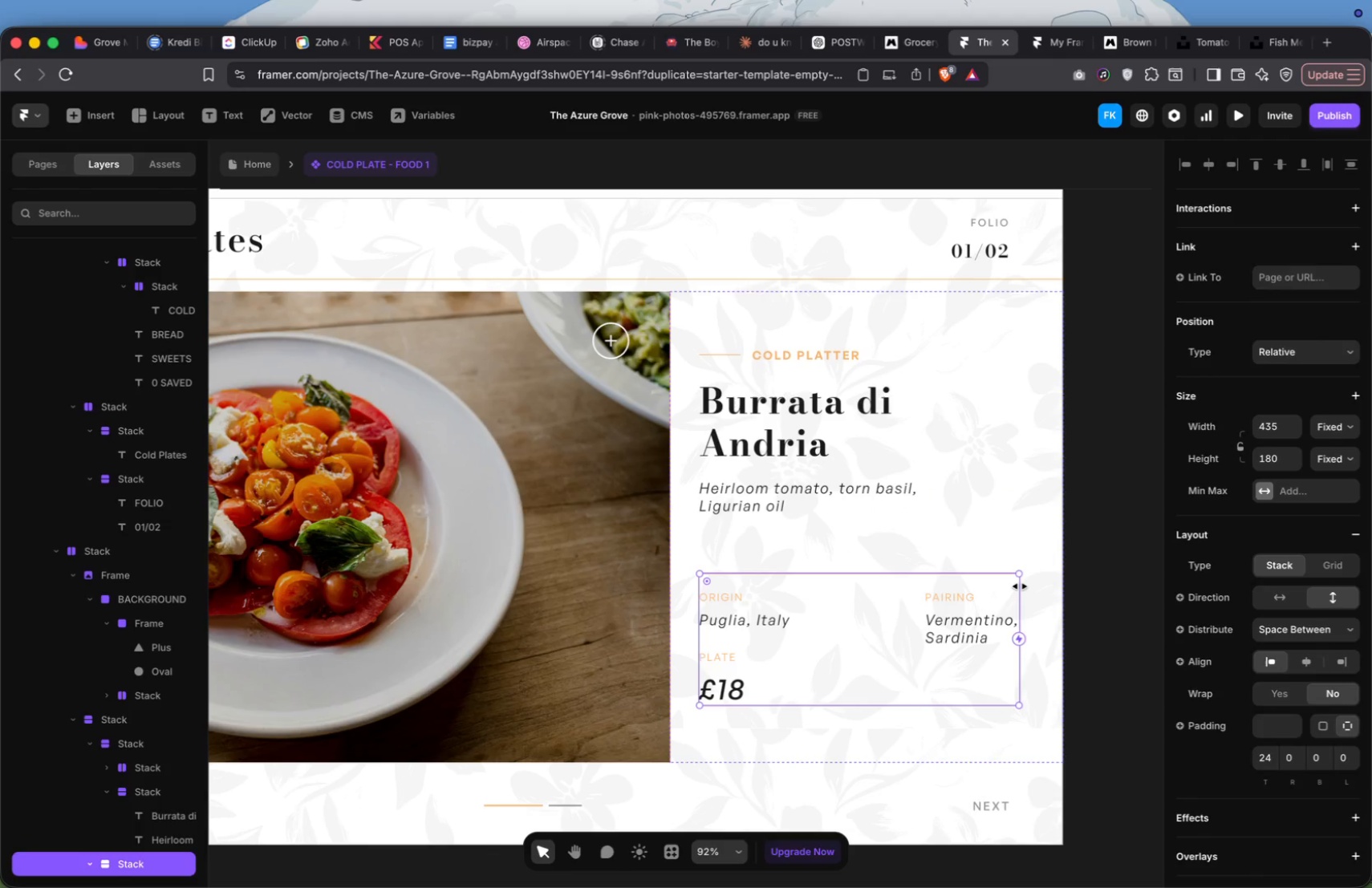 
left_click_drag(start_coordinate=[1020, 586], to_coordinate=[1008, 583])
 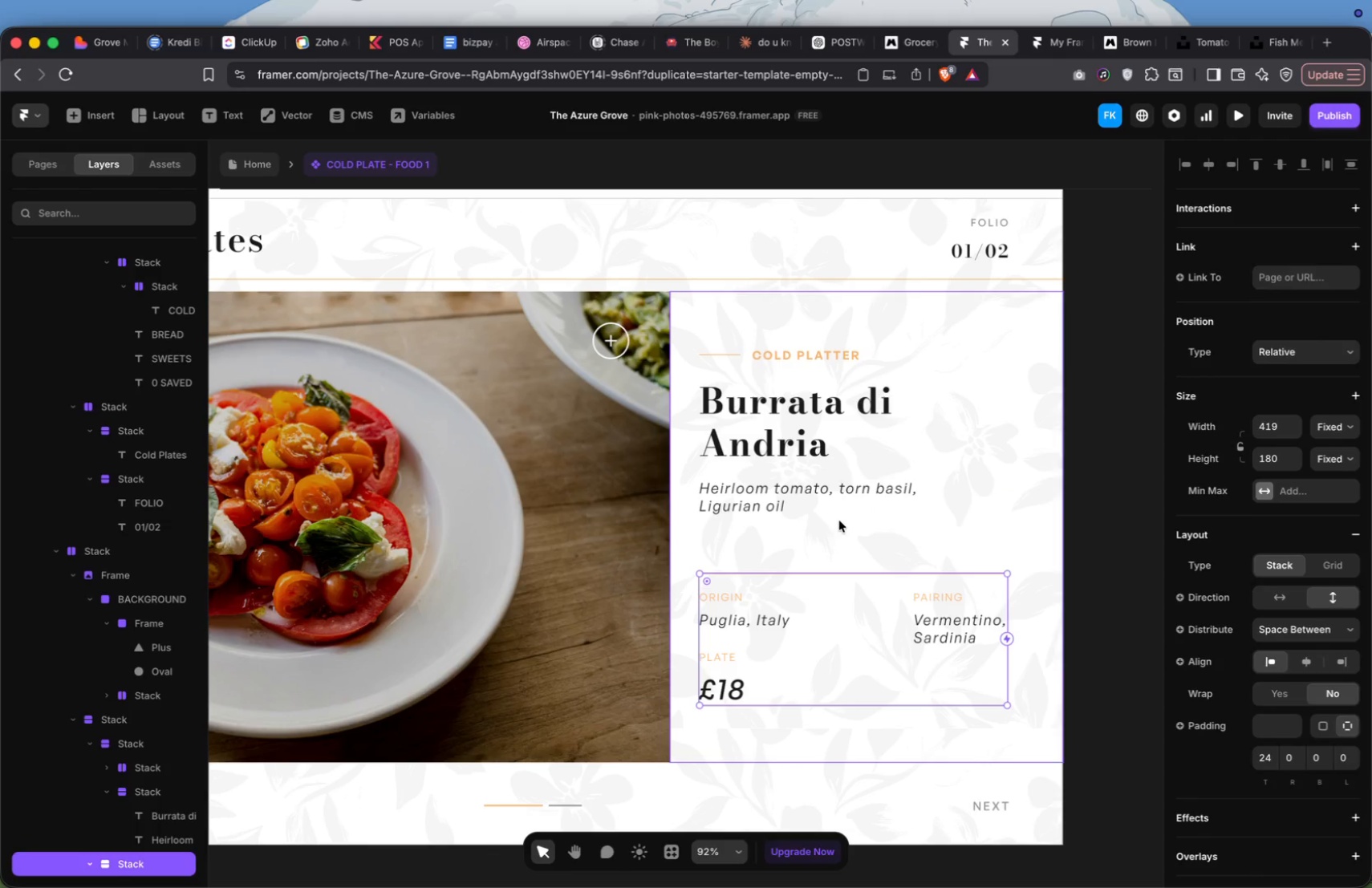 
mouse_move([822, 494])
 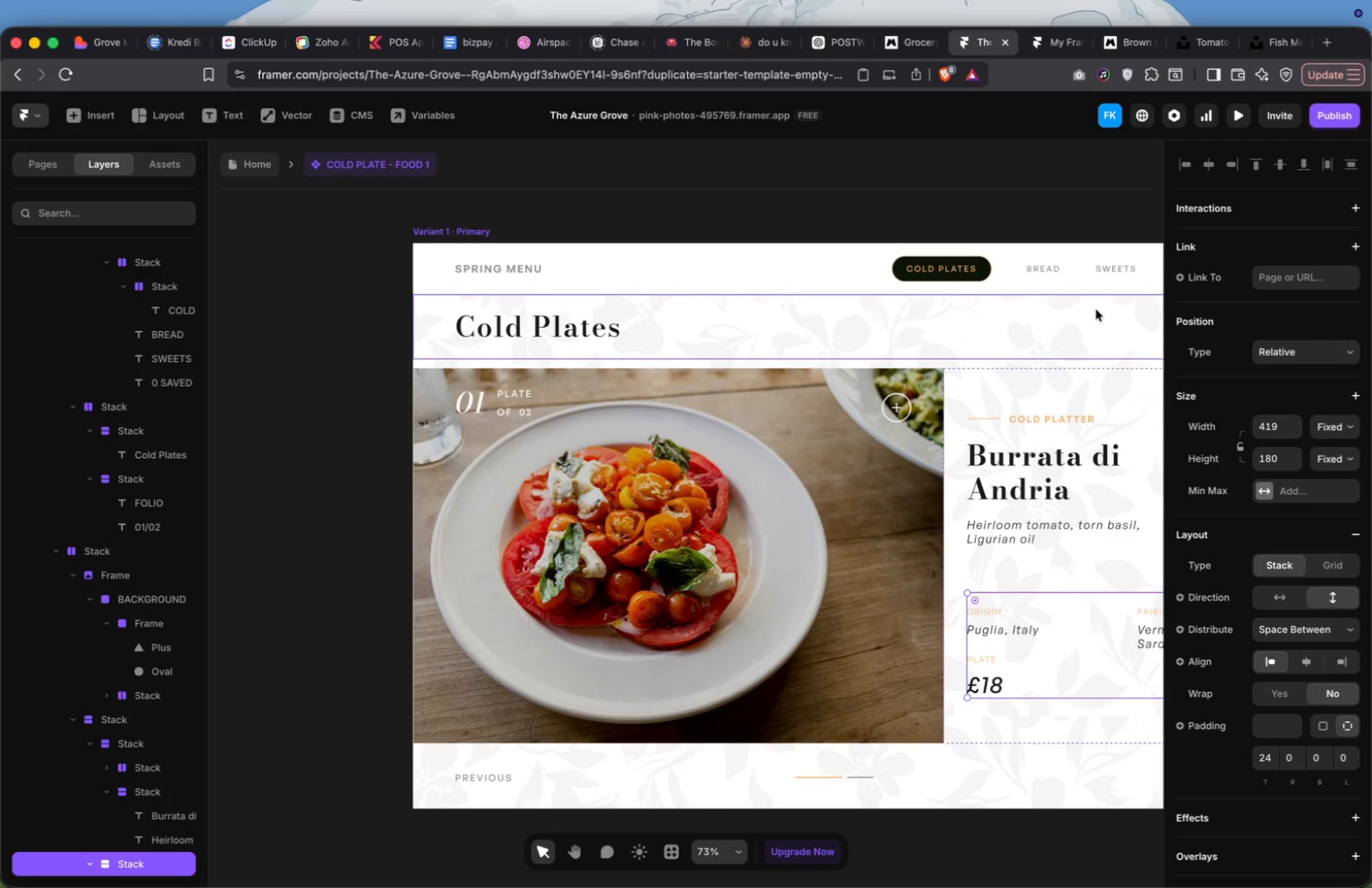 
left_click([1327, 109])
 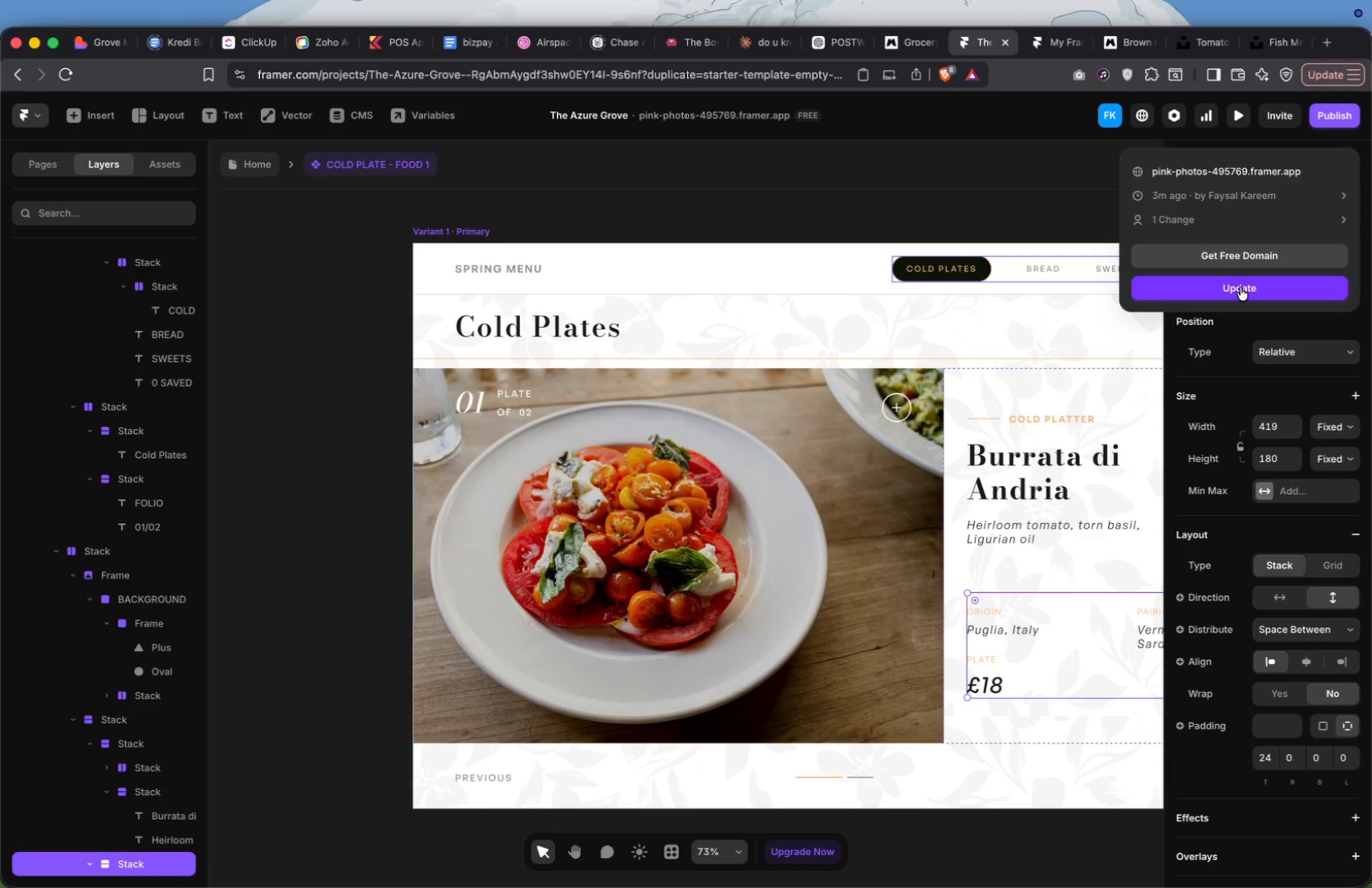 
left_click([1240, 287])
 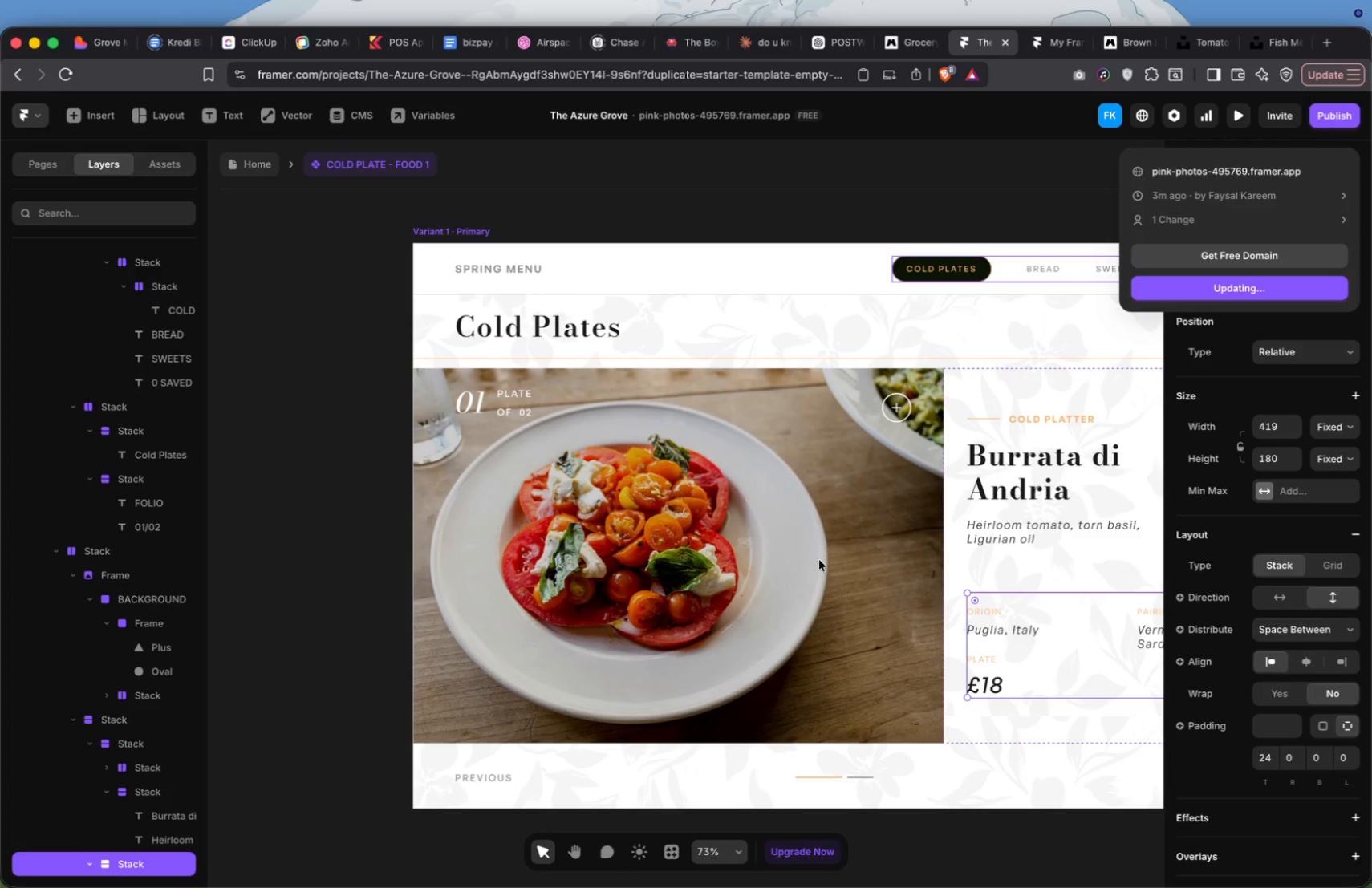 
mouse_move([924, 858])
 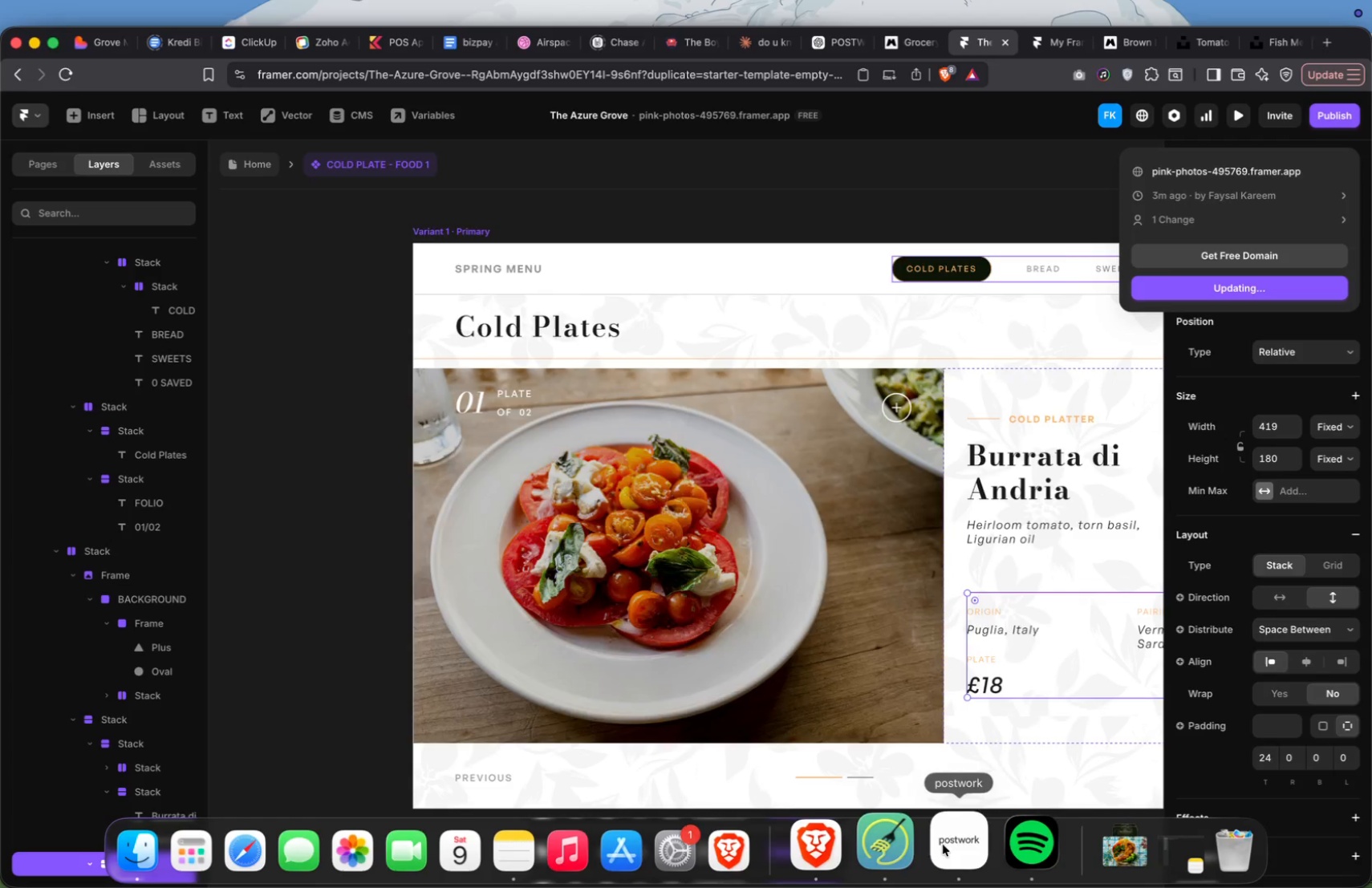 
left_click([943, 845])